 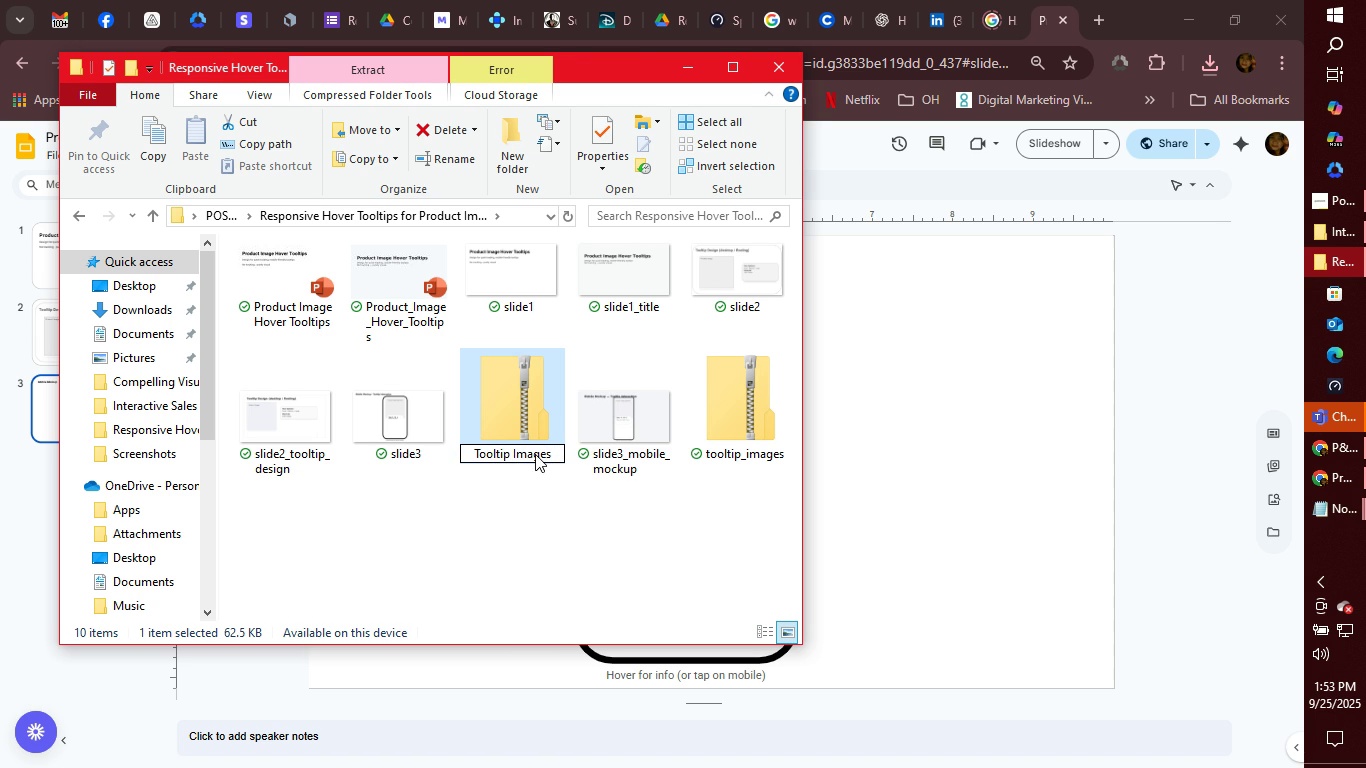 
key(Enter)
 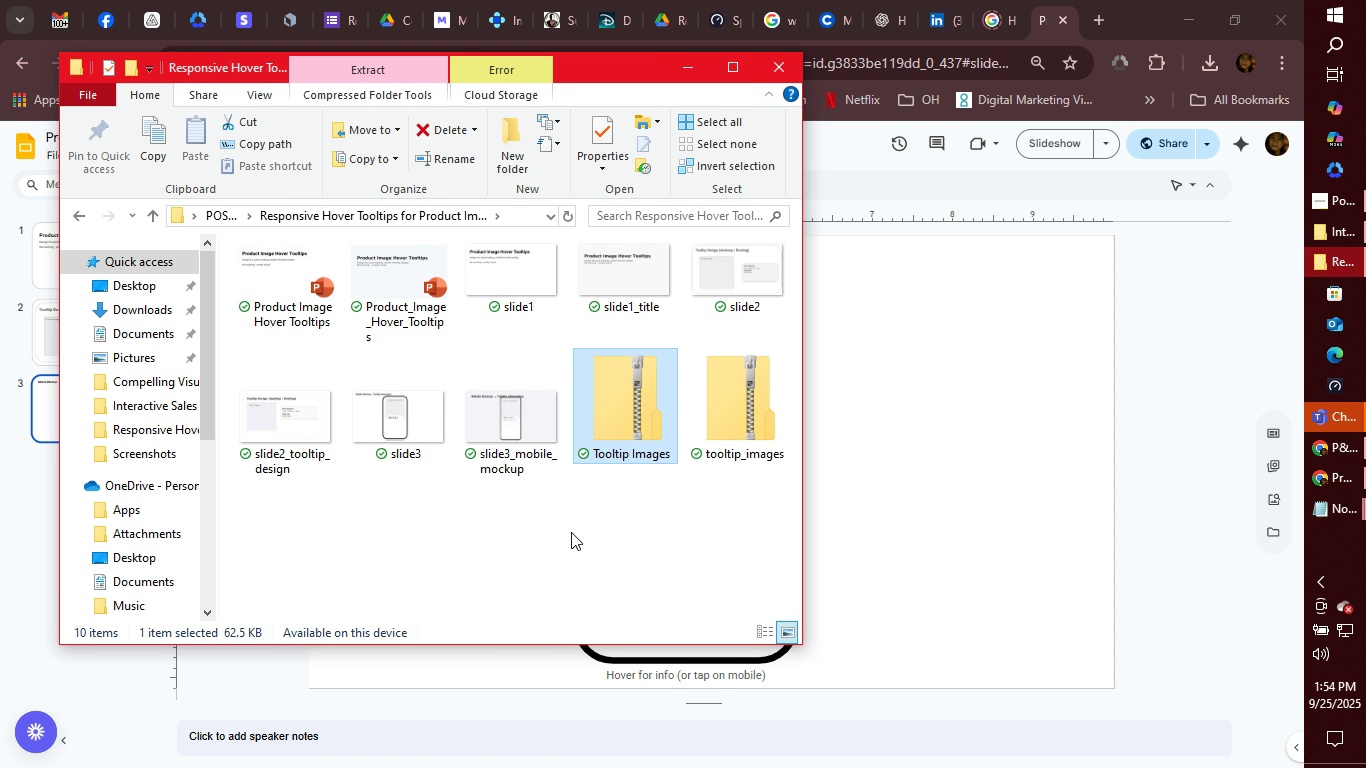 
wait(32.44)
 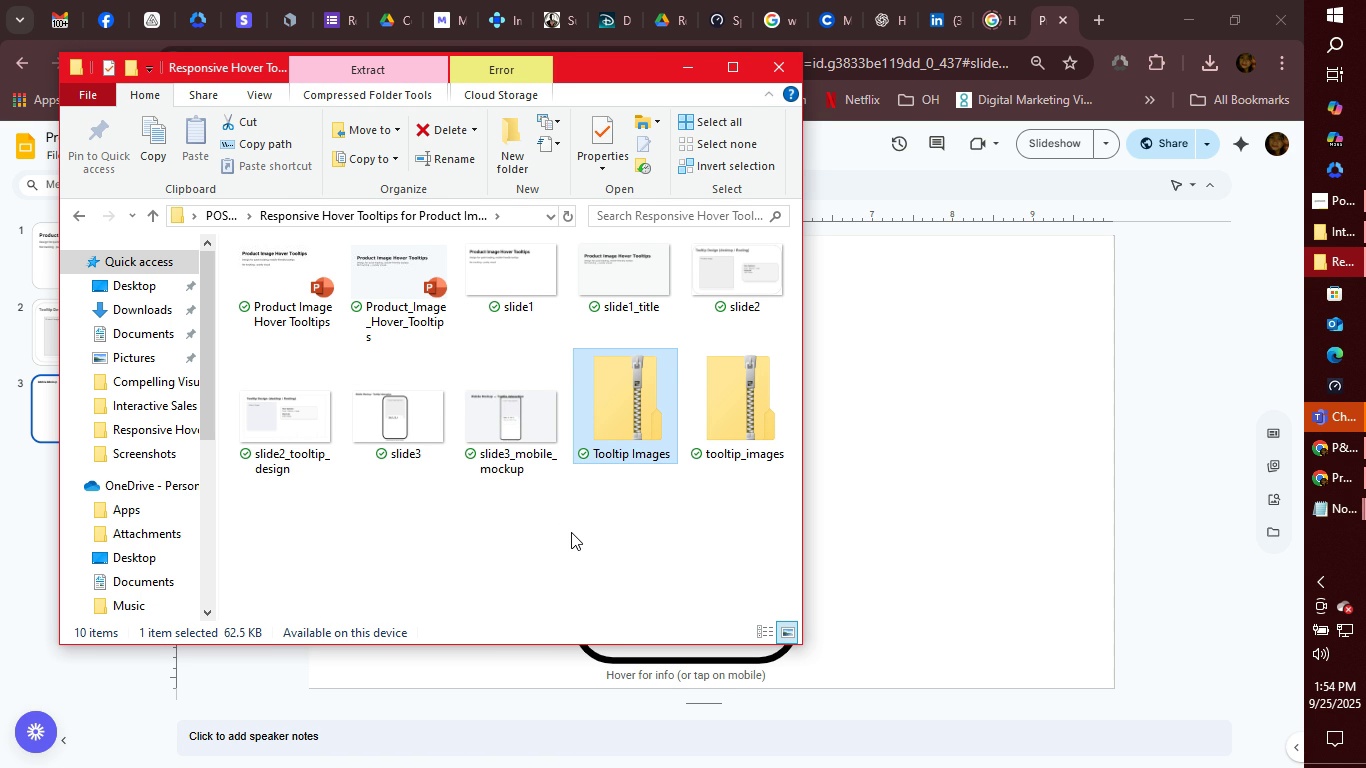 
left_click([689, 71])
 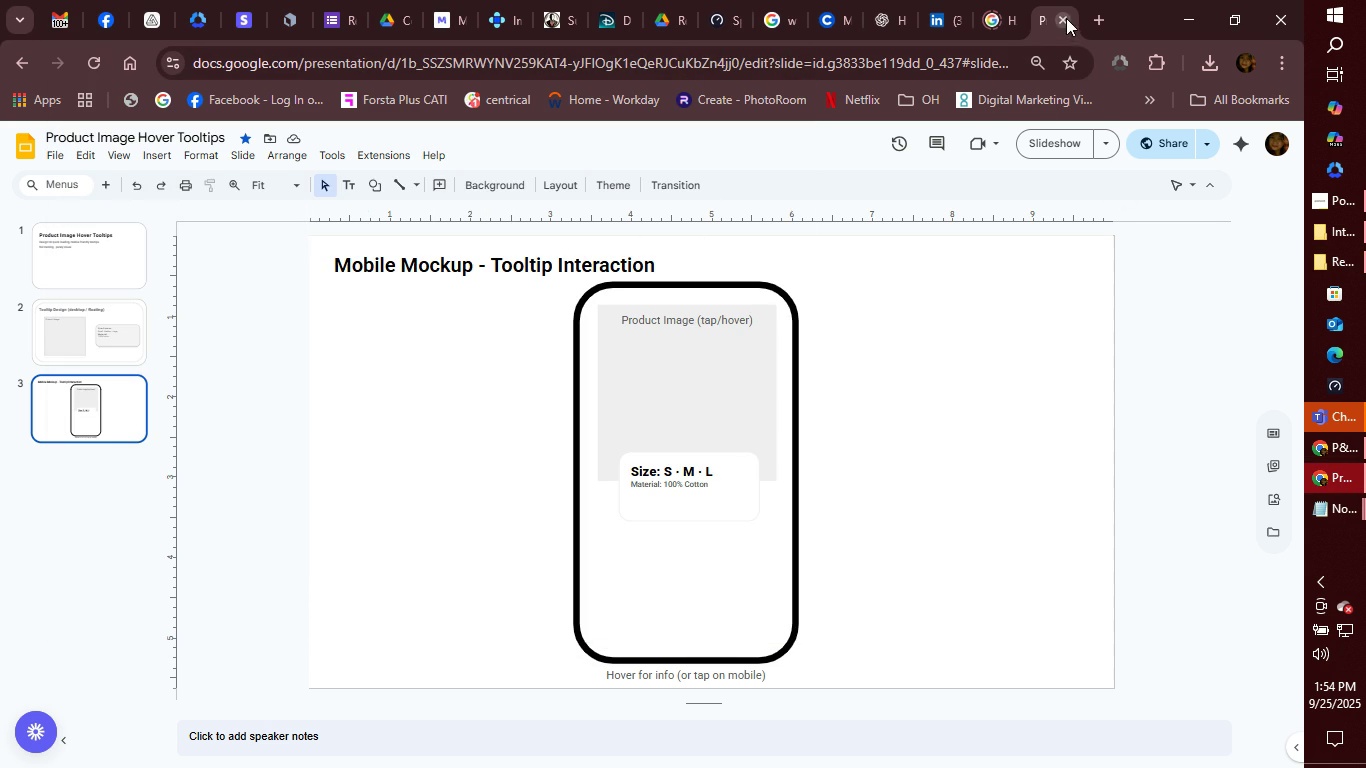 
left_click([1064, 16])
 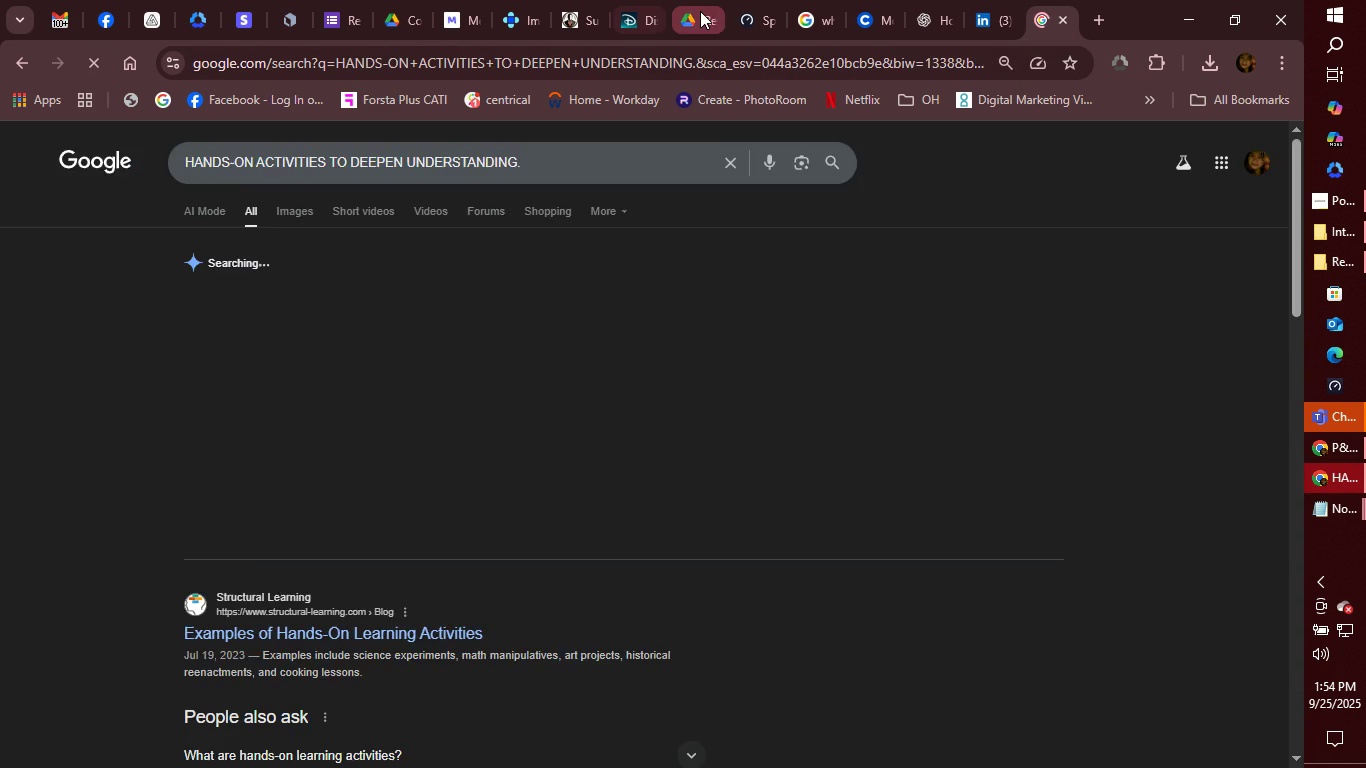 
left_click([700, 11])
 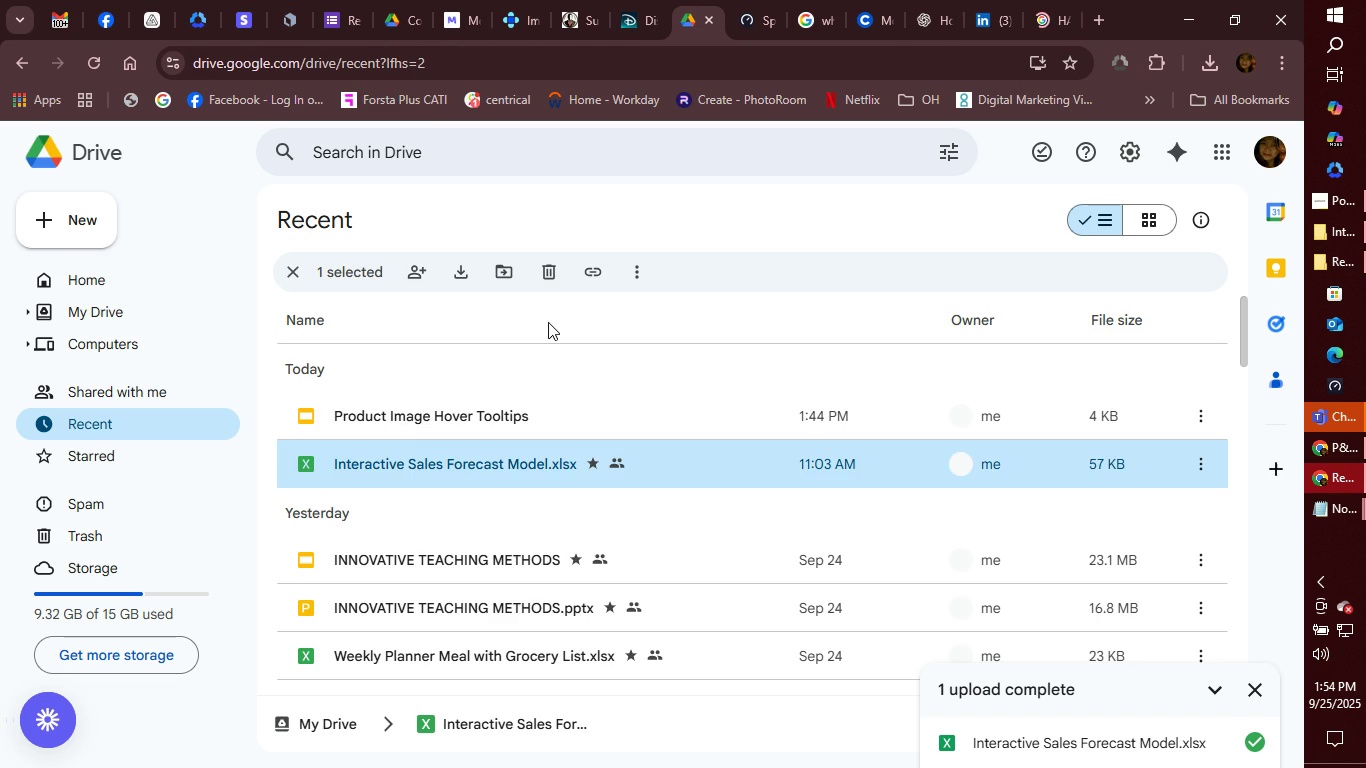 
scroll: coordinate [541, 324], scroll_direction: up, amount: 1.0
 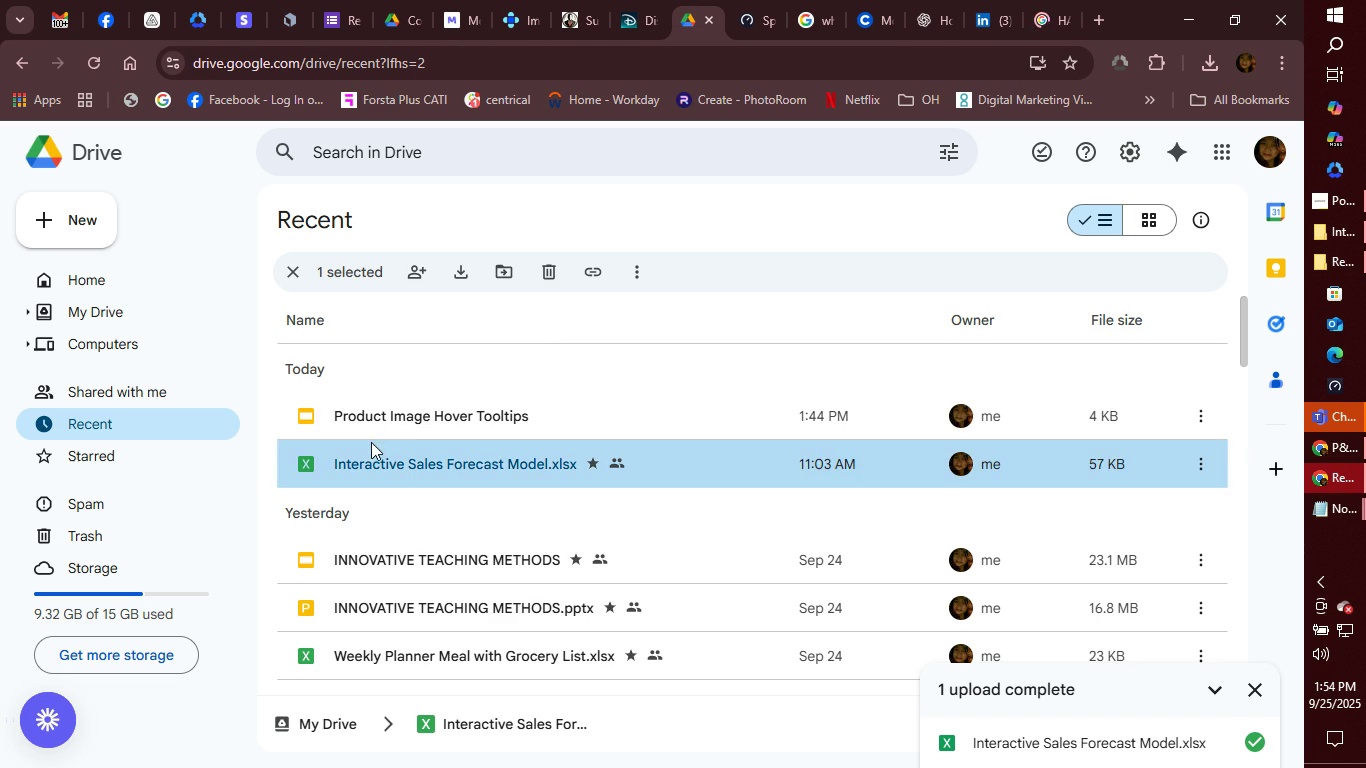 
scroll: coordinate [653, 413], scroll_direction: down, amount: 1.0
 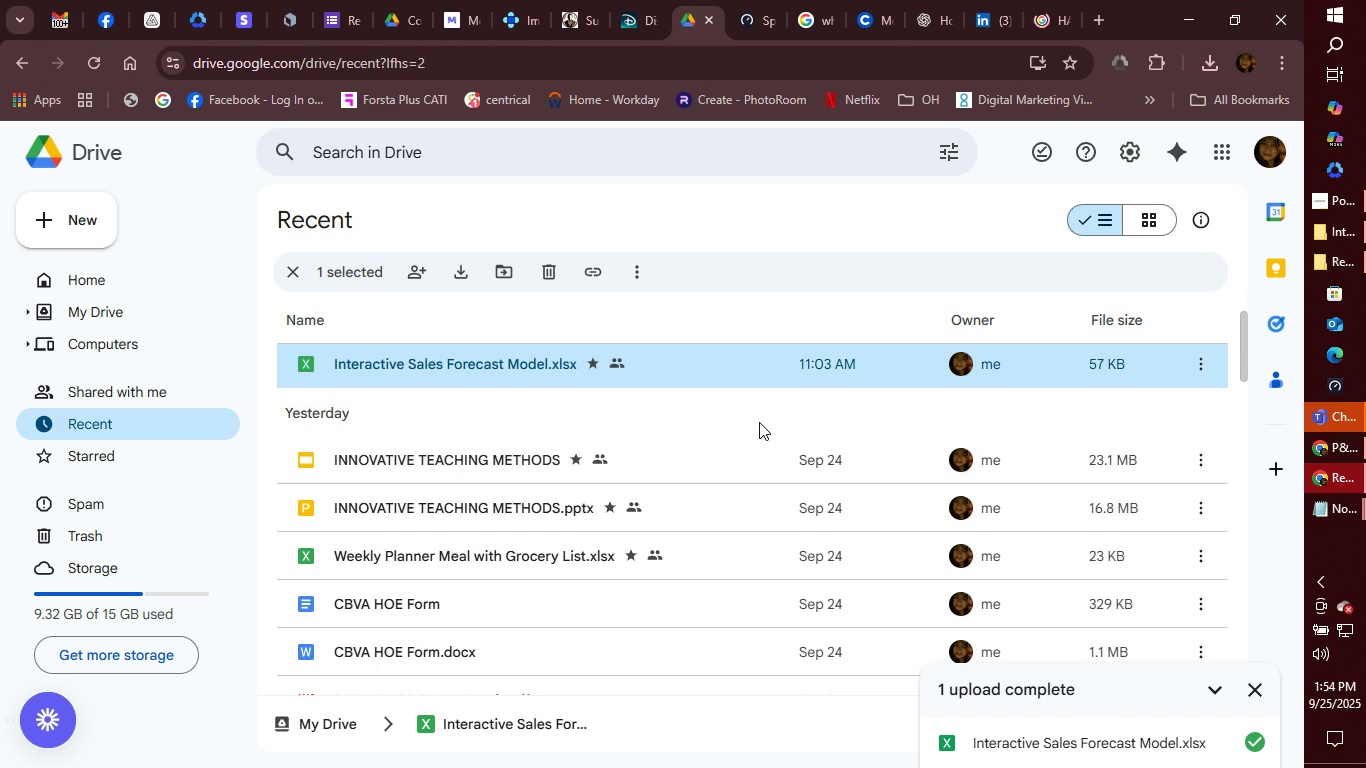 
scroll: coordinate [752, 412], scroll_direction: up, amount: 3.0
 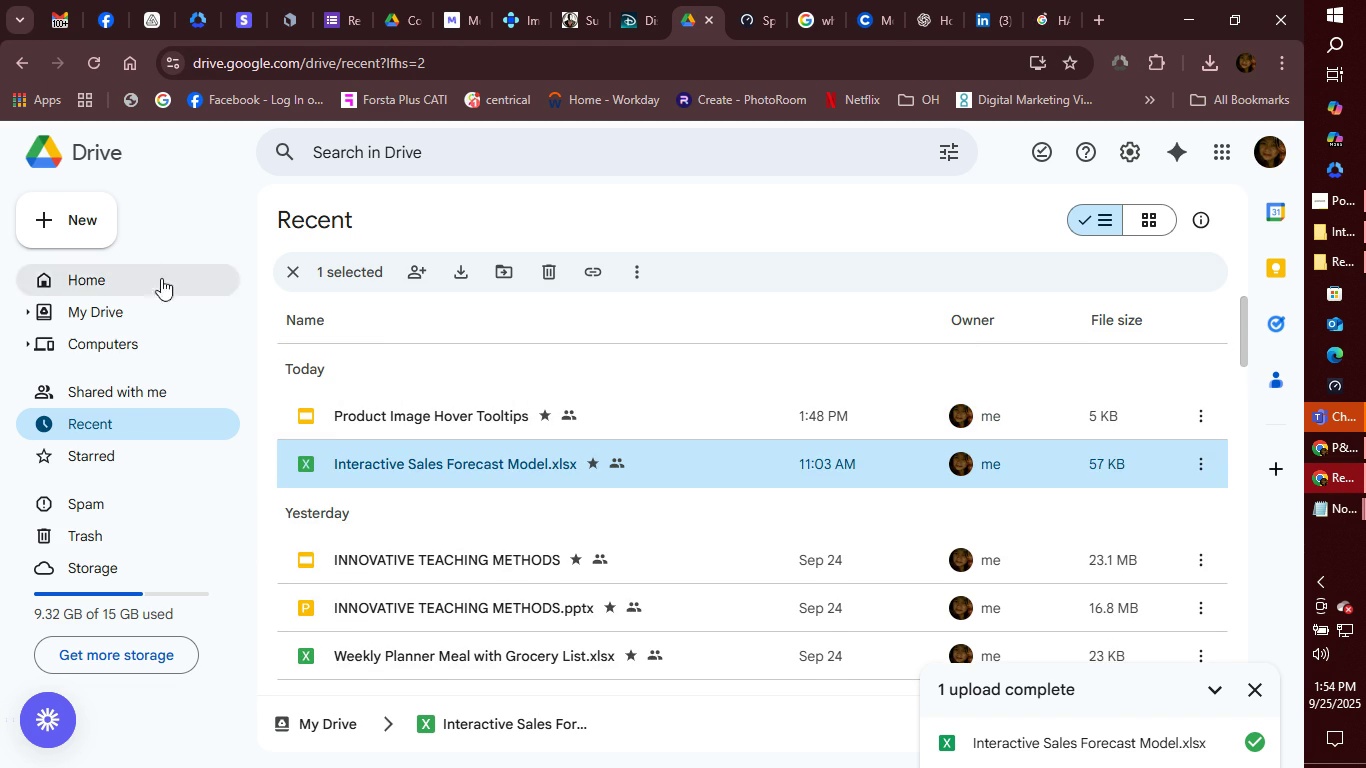 
left_click([82, 222])
 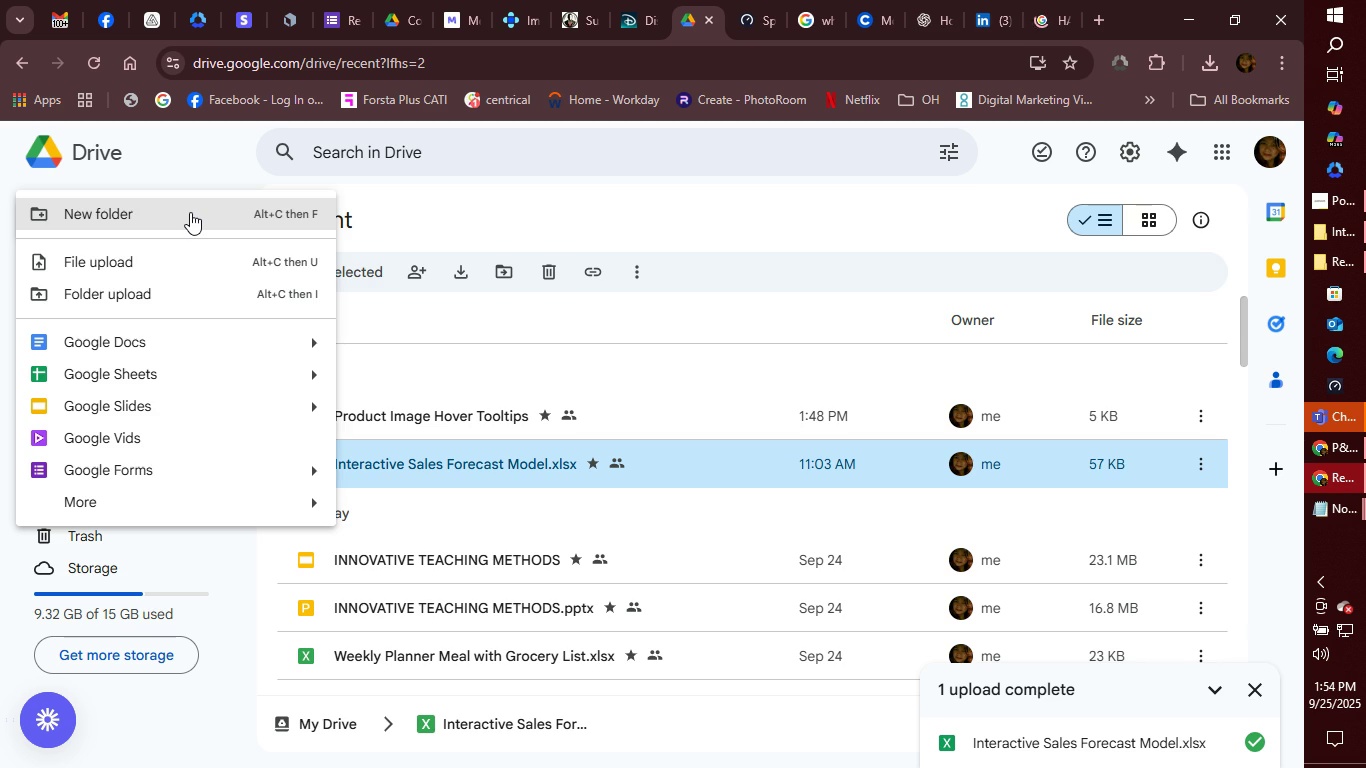 
left_click([180, 262])